 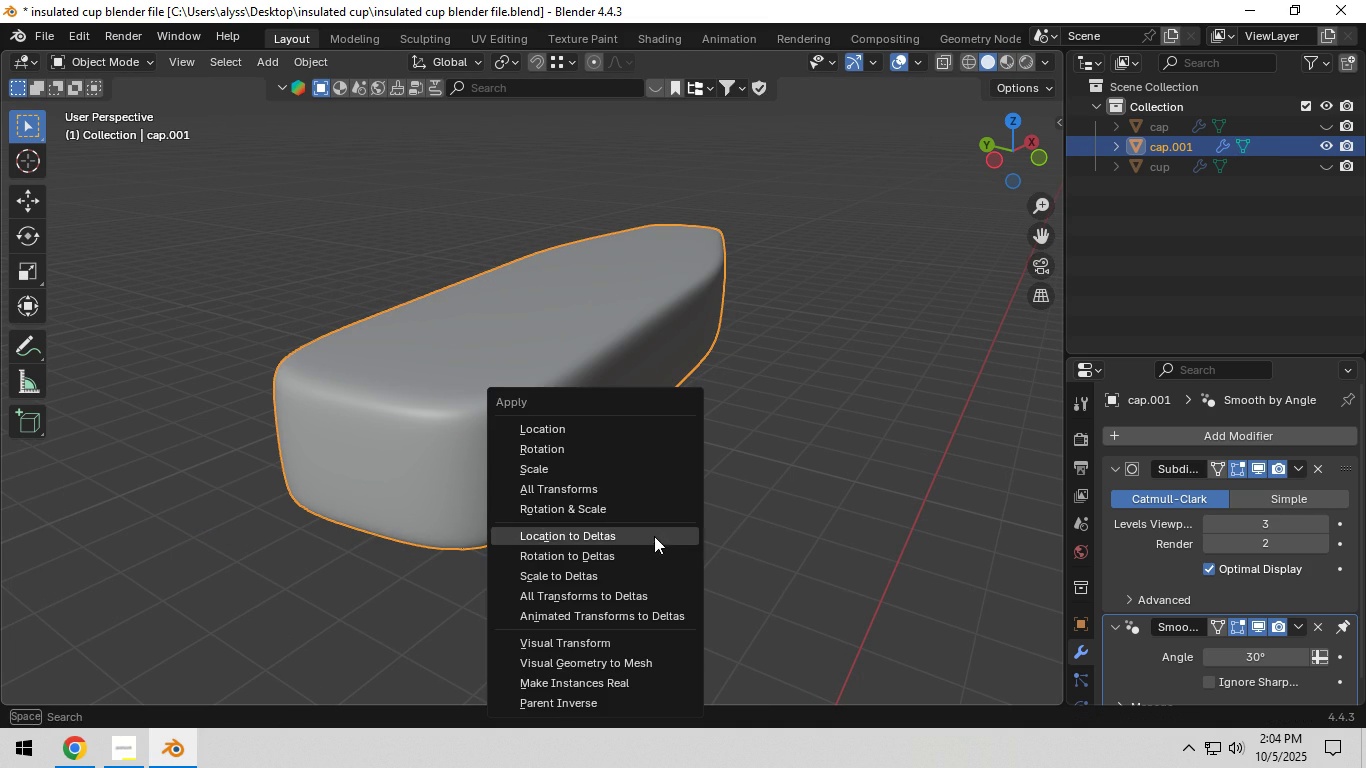 
left_click([629, 490])
 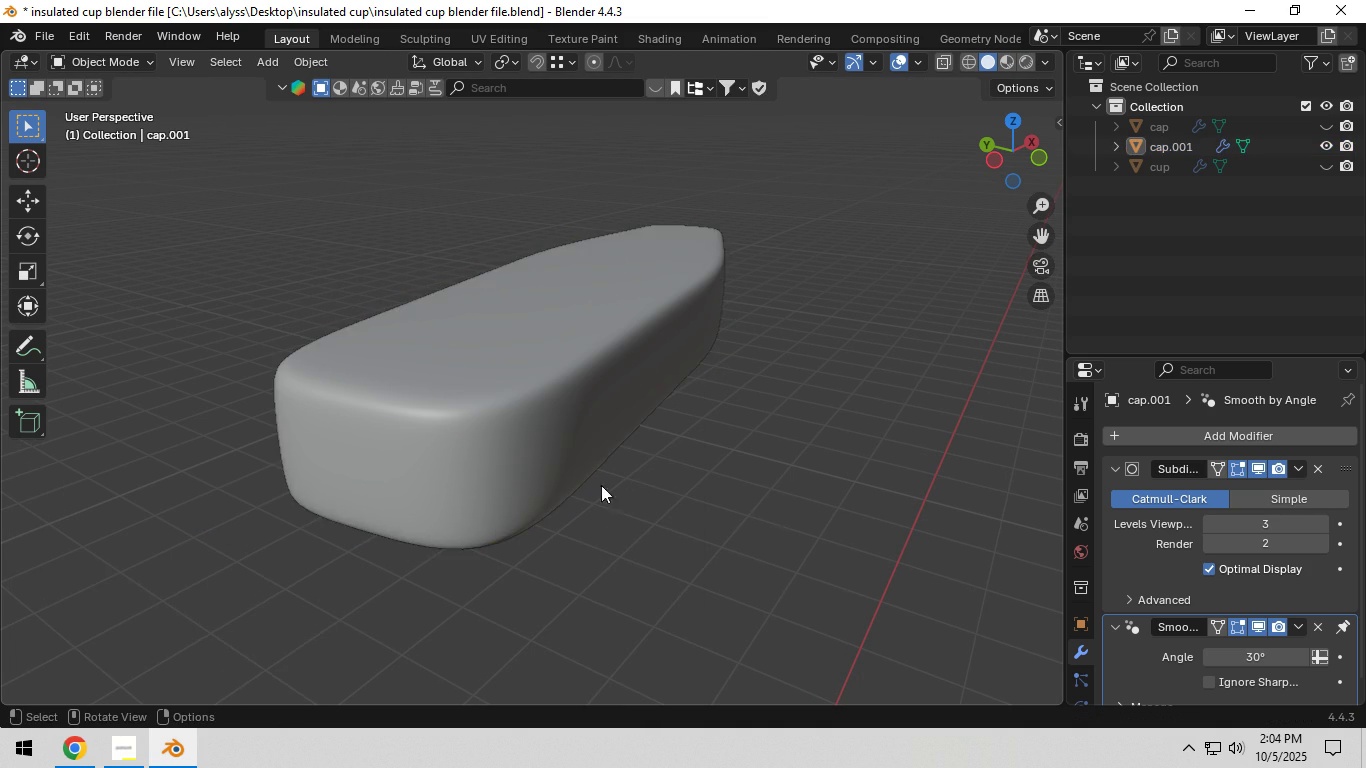 
double_click([505, 451])
 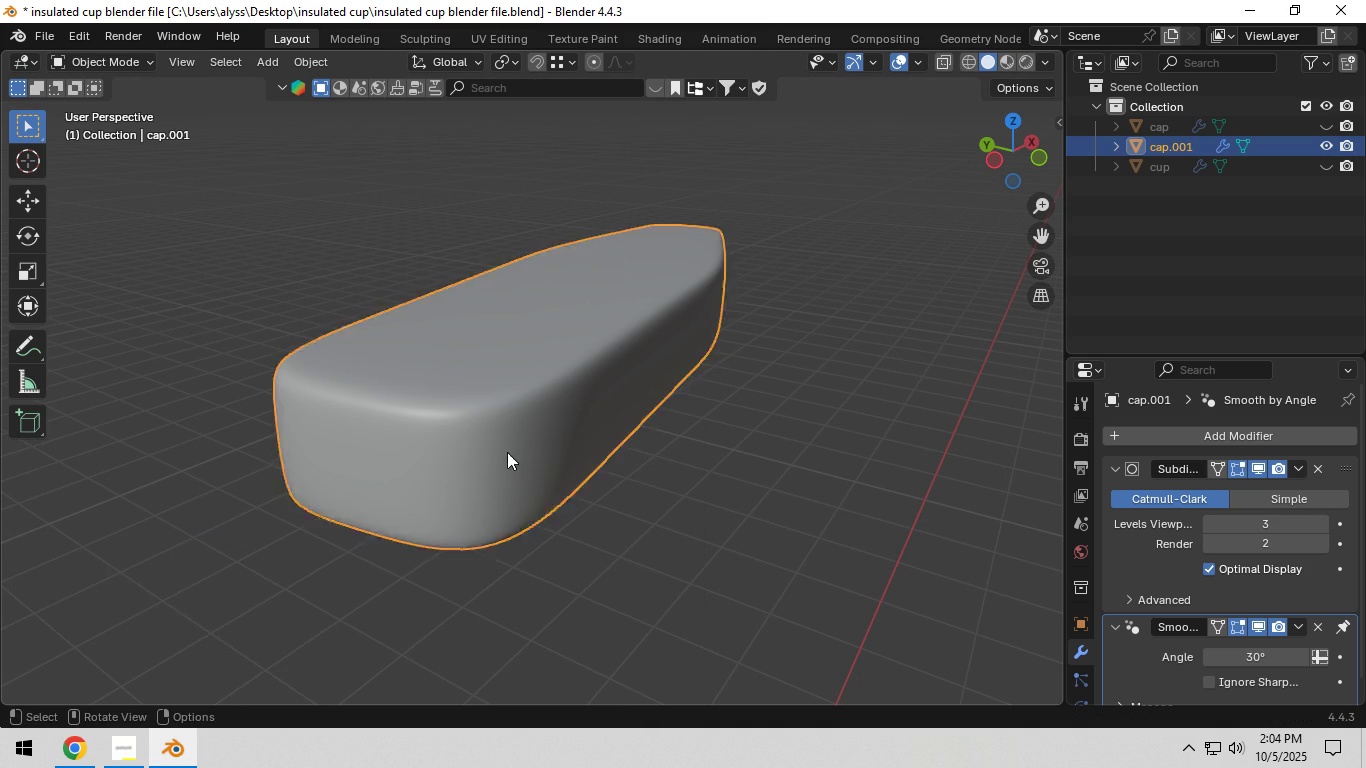 
key(Tab)
 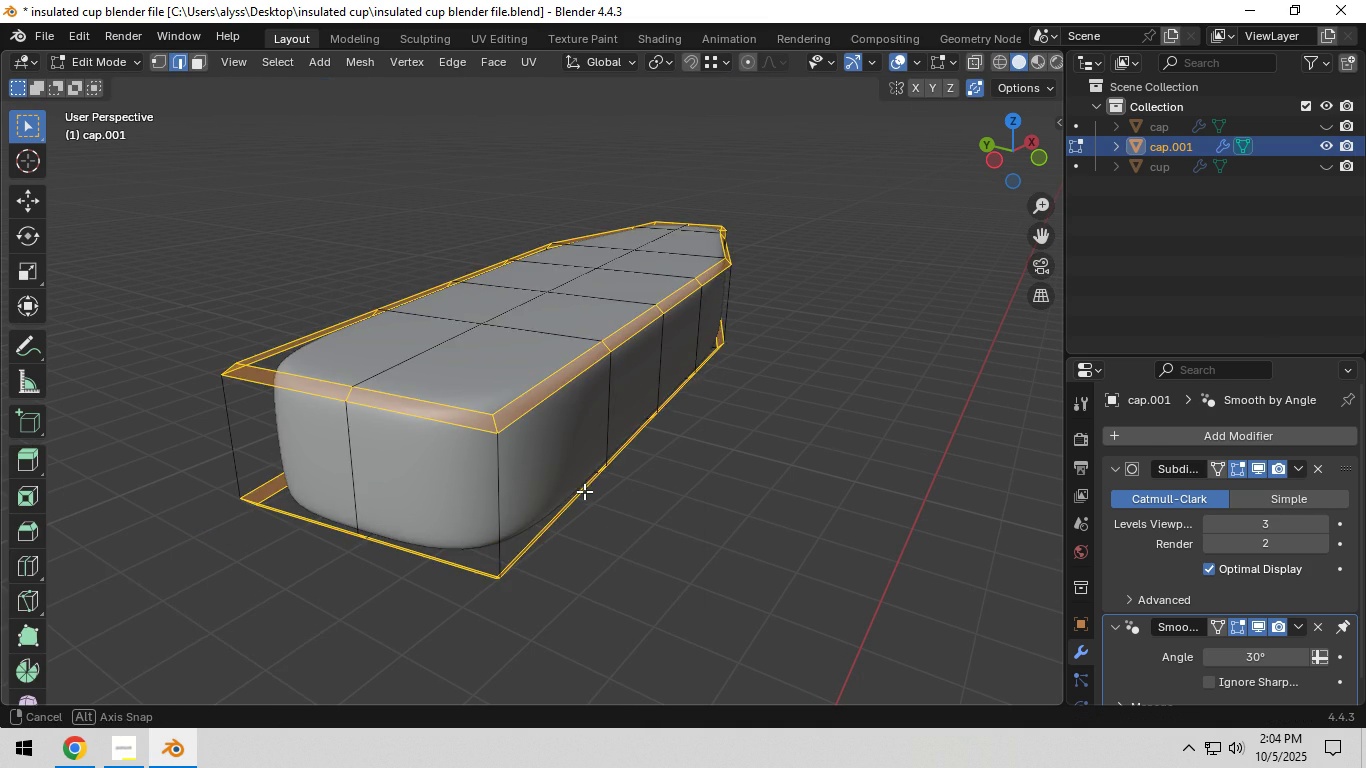 
scroll: coordinate [587, 489], scroll_direction: down, amount: 1.0